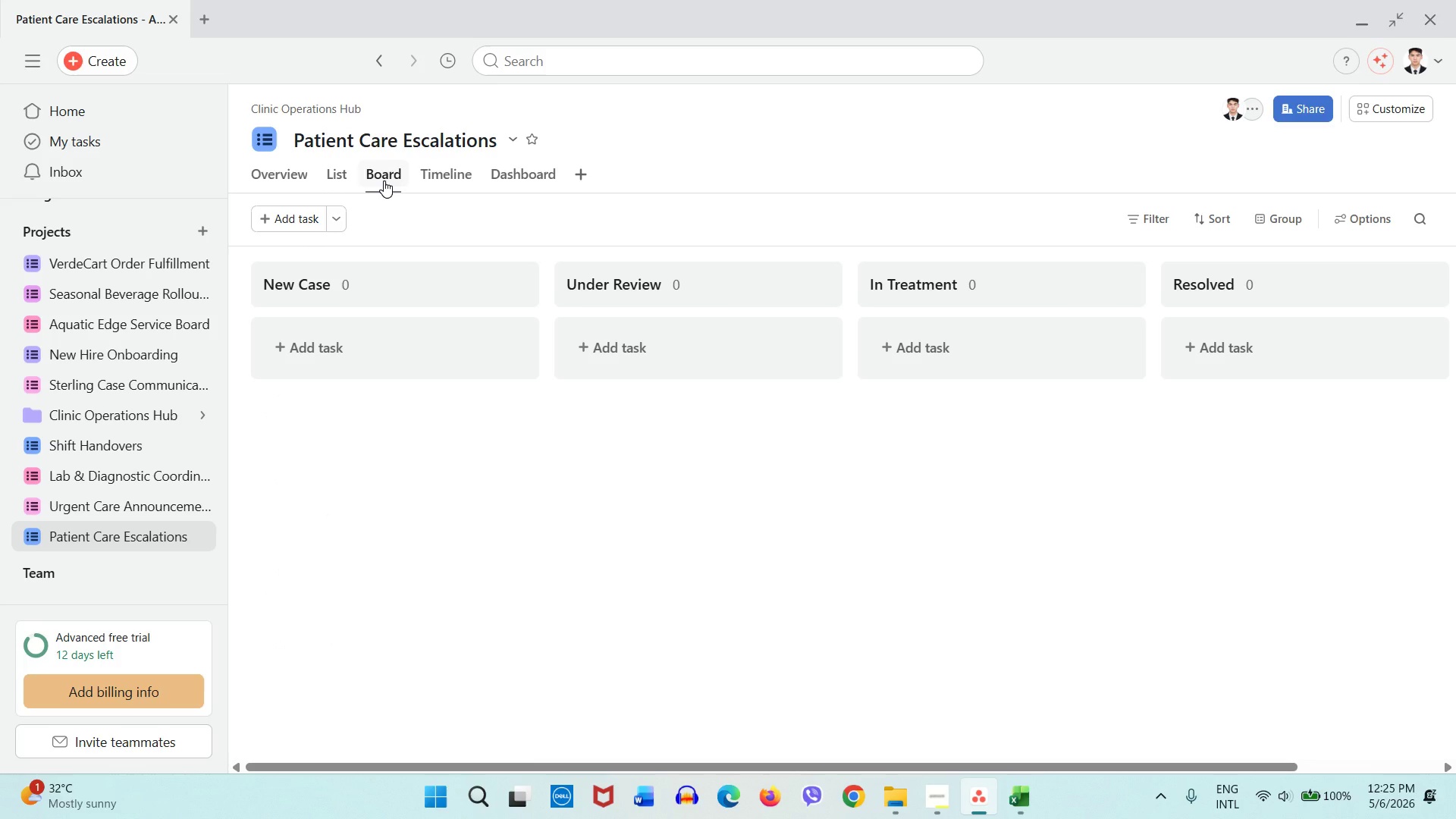 
wait(10.79)
 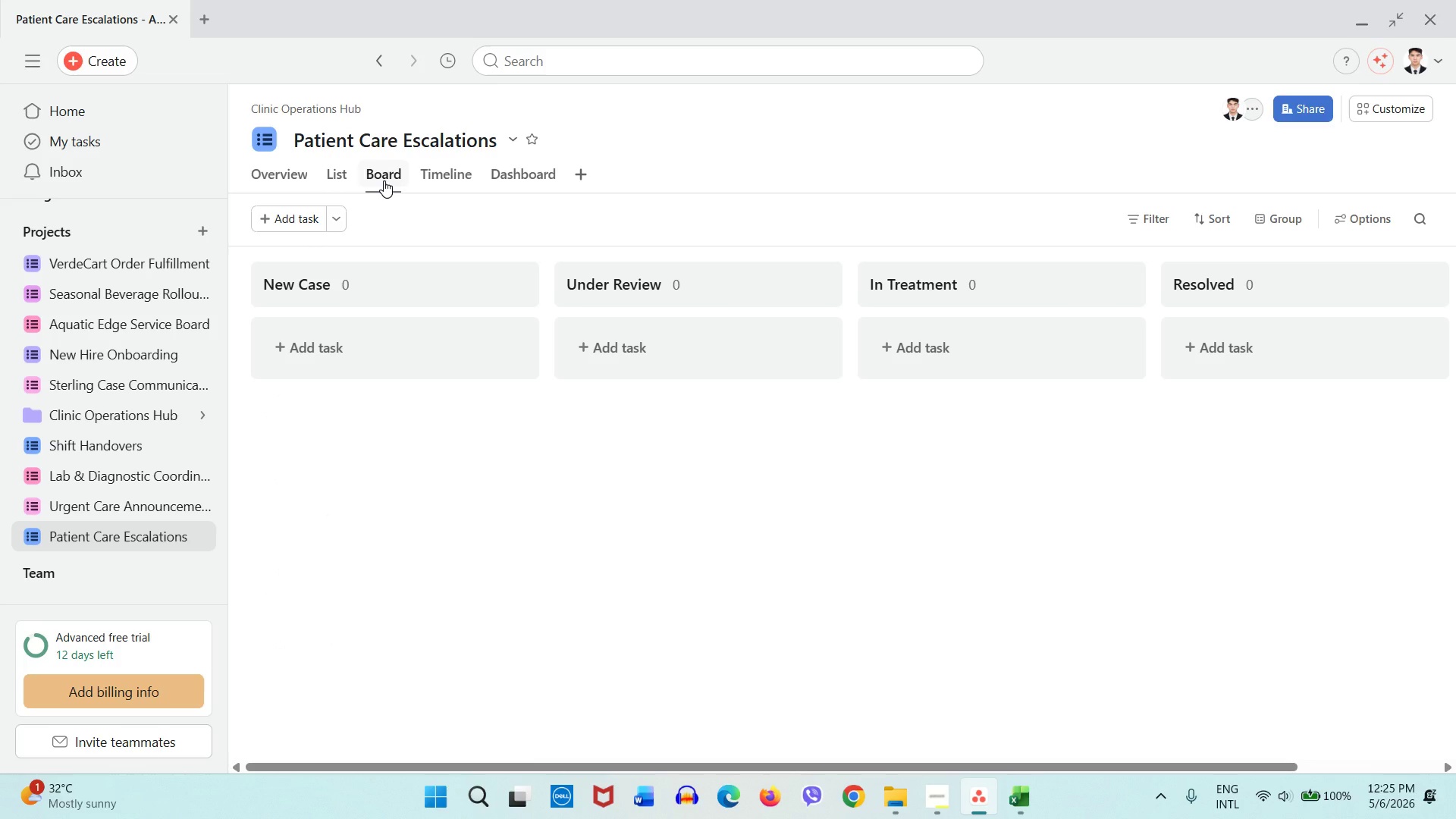 
mouse_move([1020, 770])
 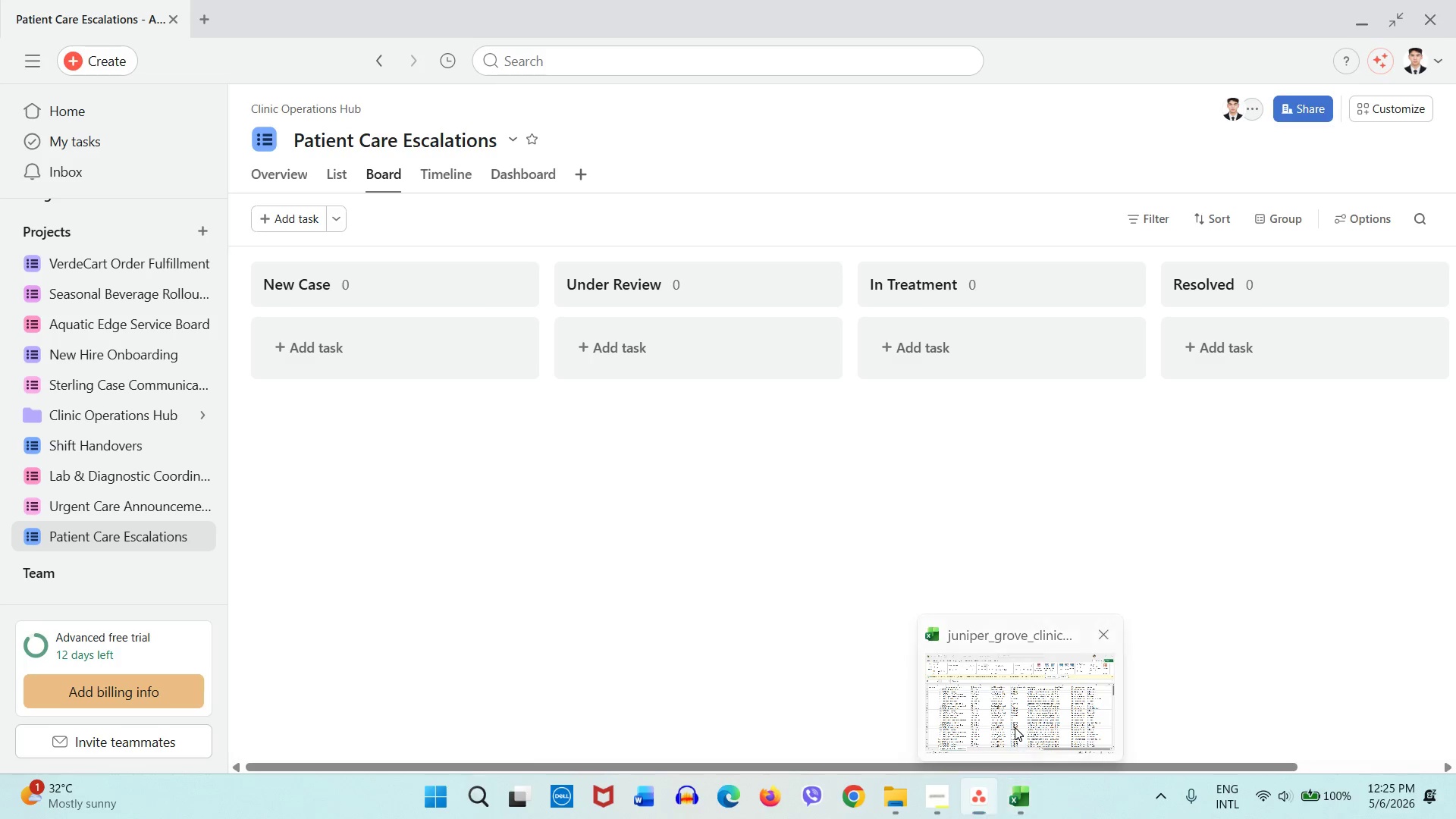 
left_click([1015, 727])
 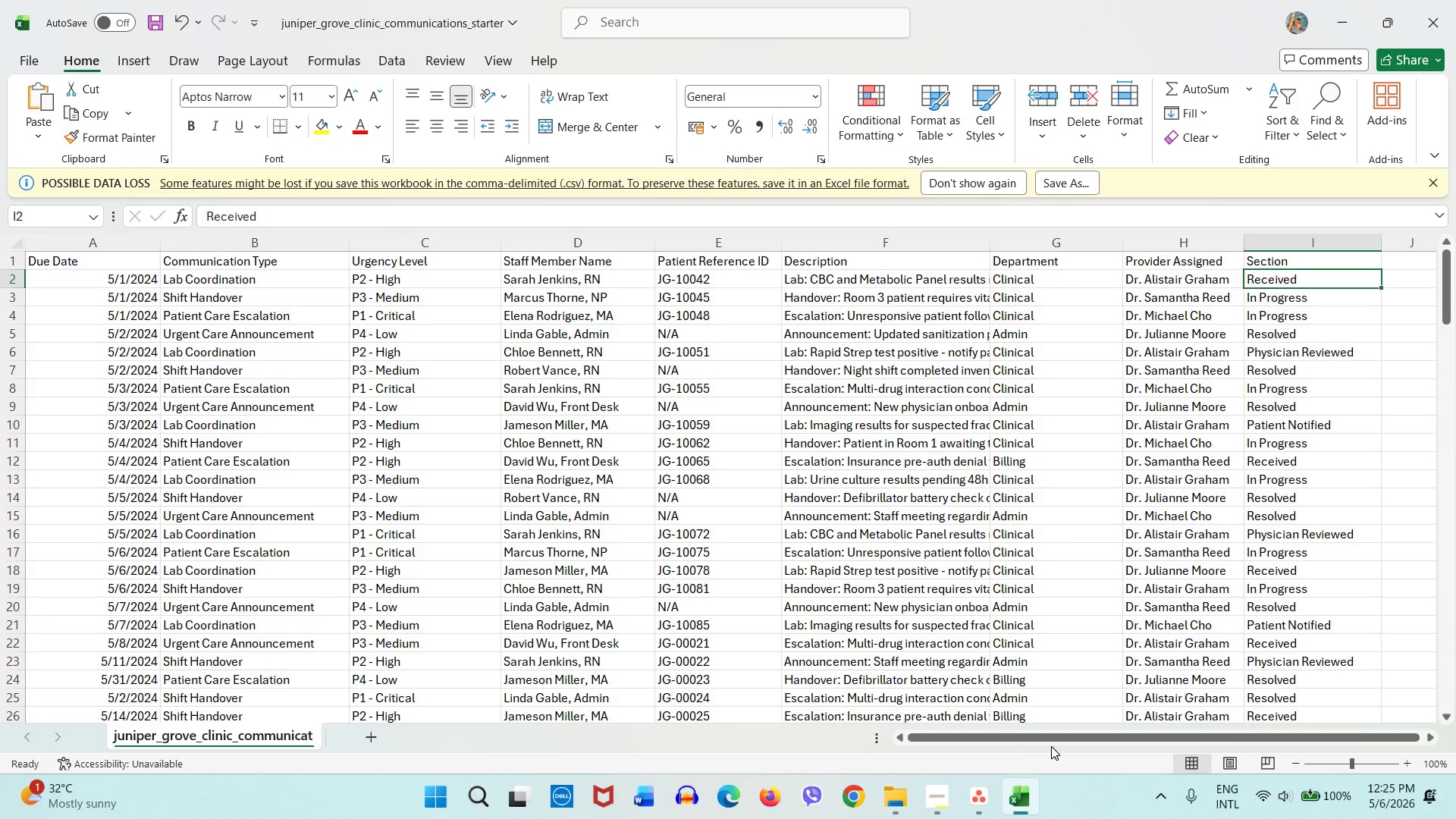 
left_click_drag(start_coordinate=[1050, 736], to_coordinate=[1022, 736])
 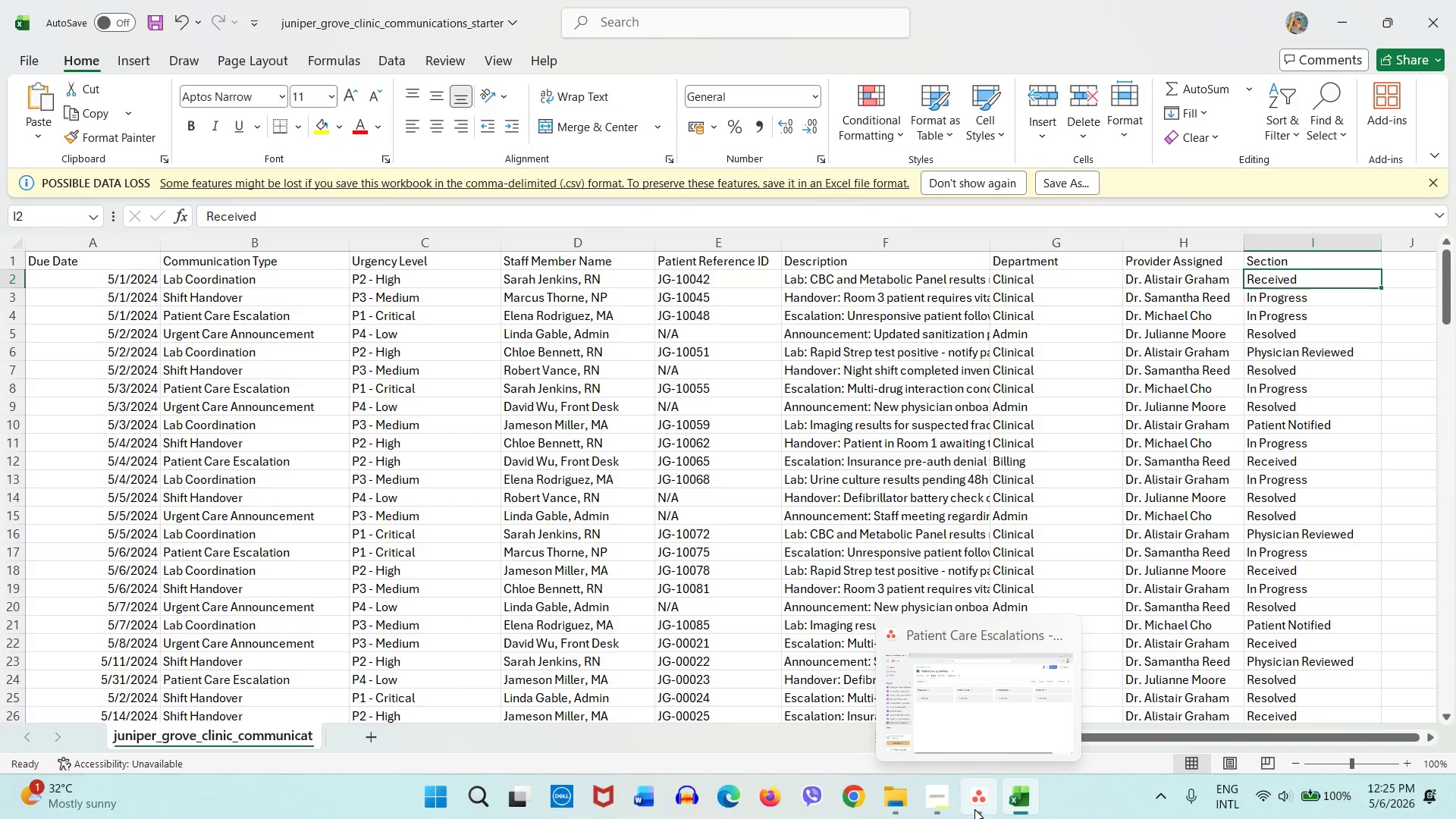 
wait(8.47)
 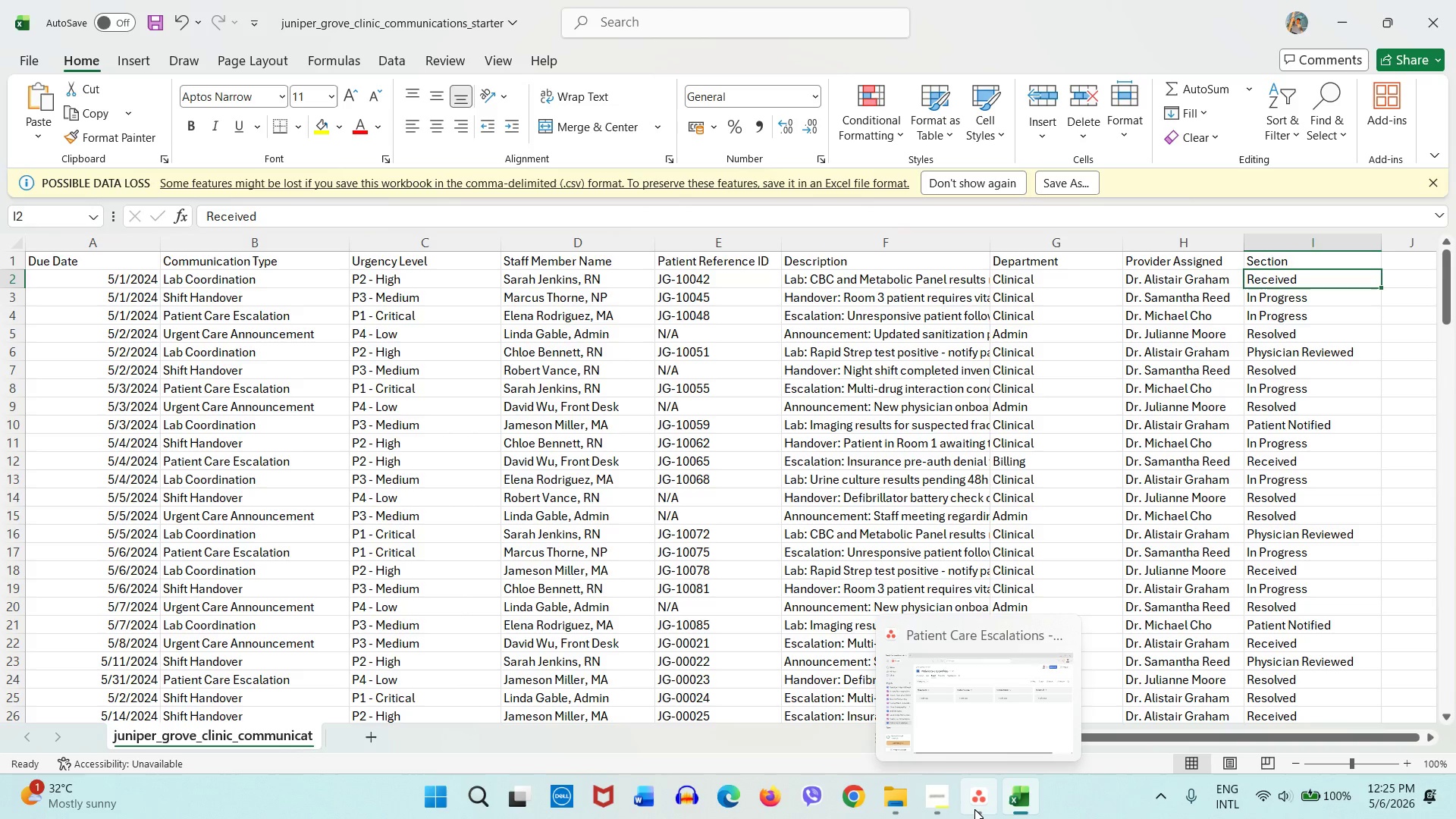 
left_click([974, 809])
 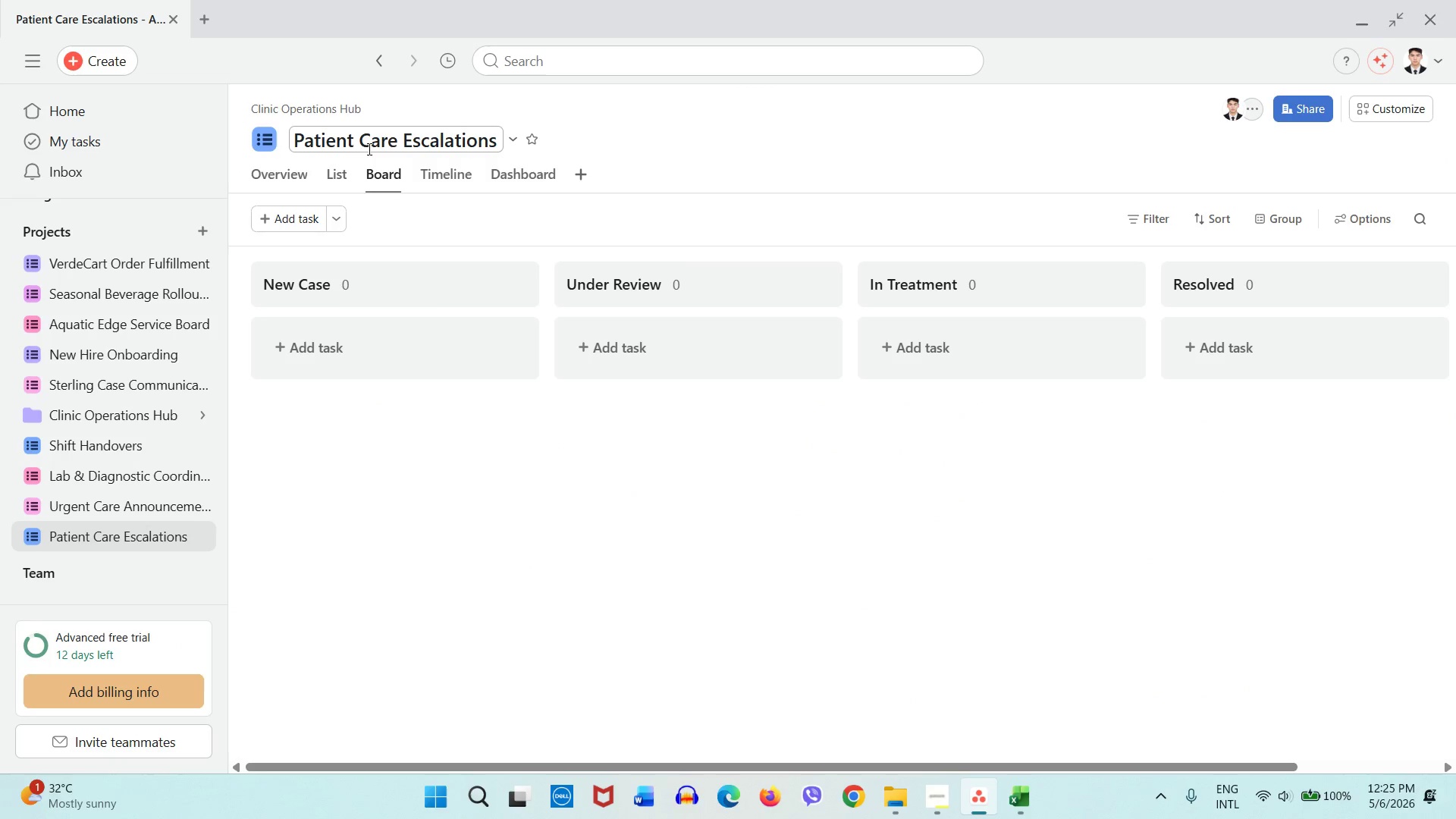 
left_click([519, 142])
 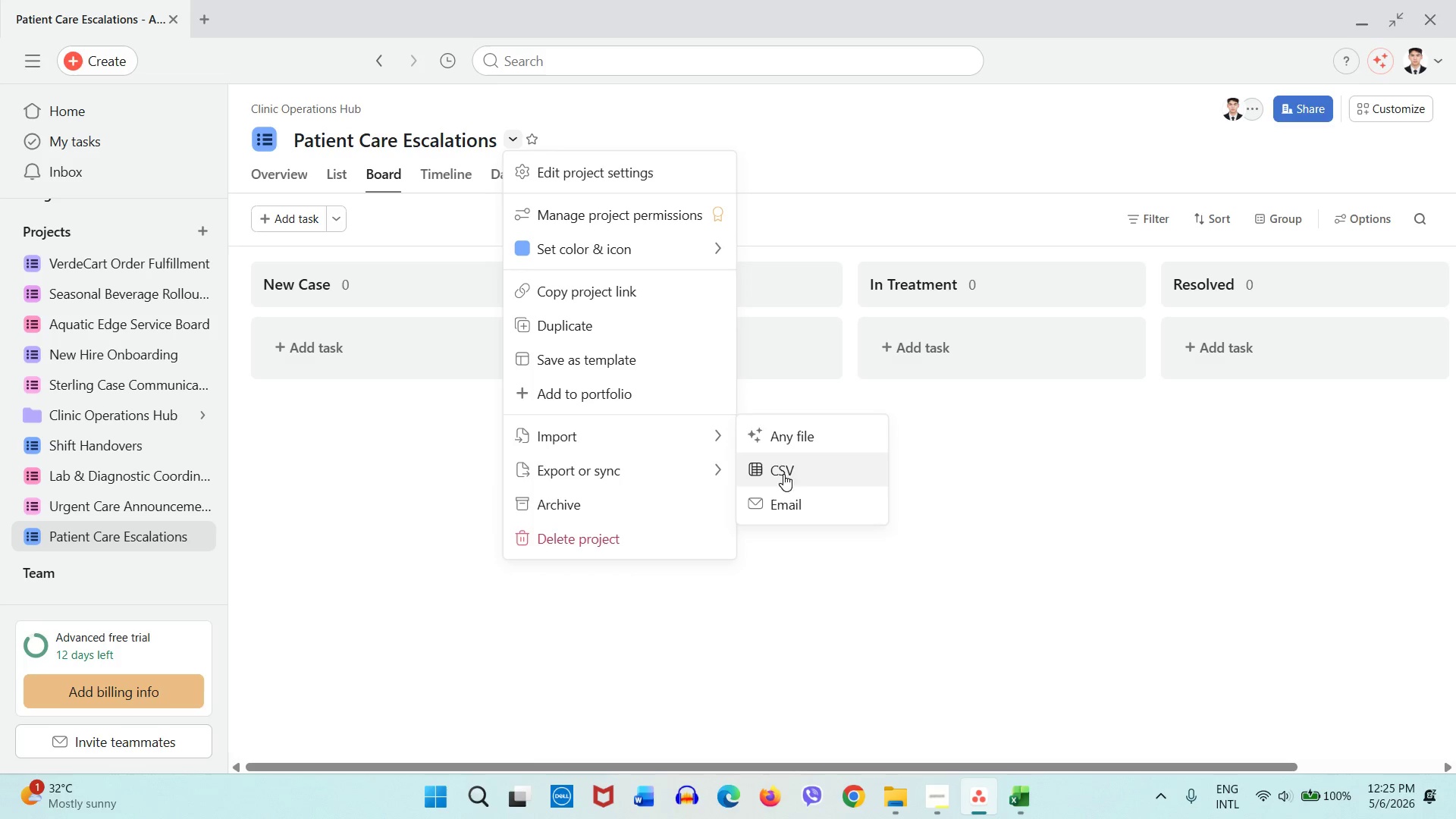 
left_click([786, 479])
 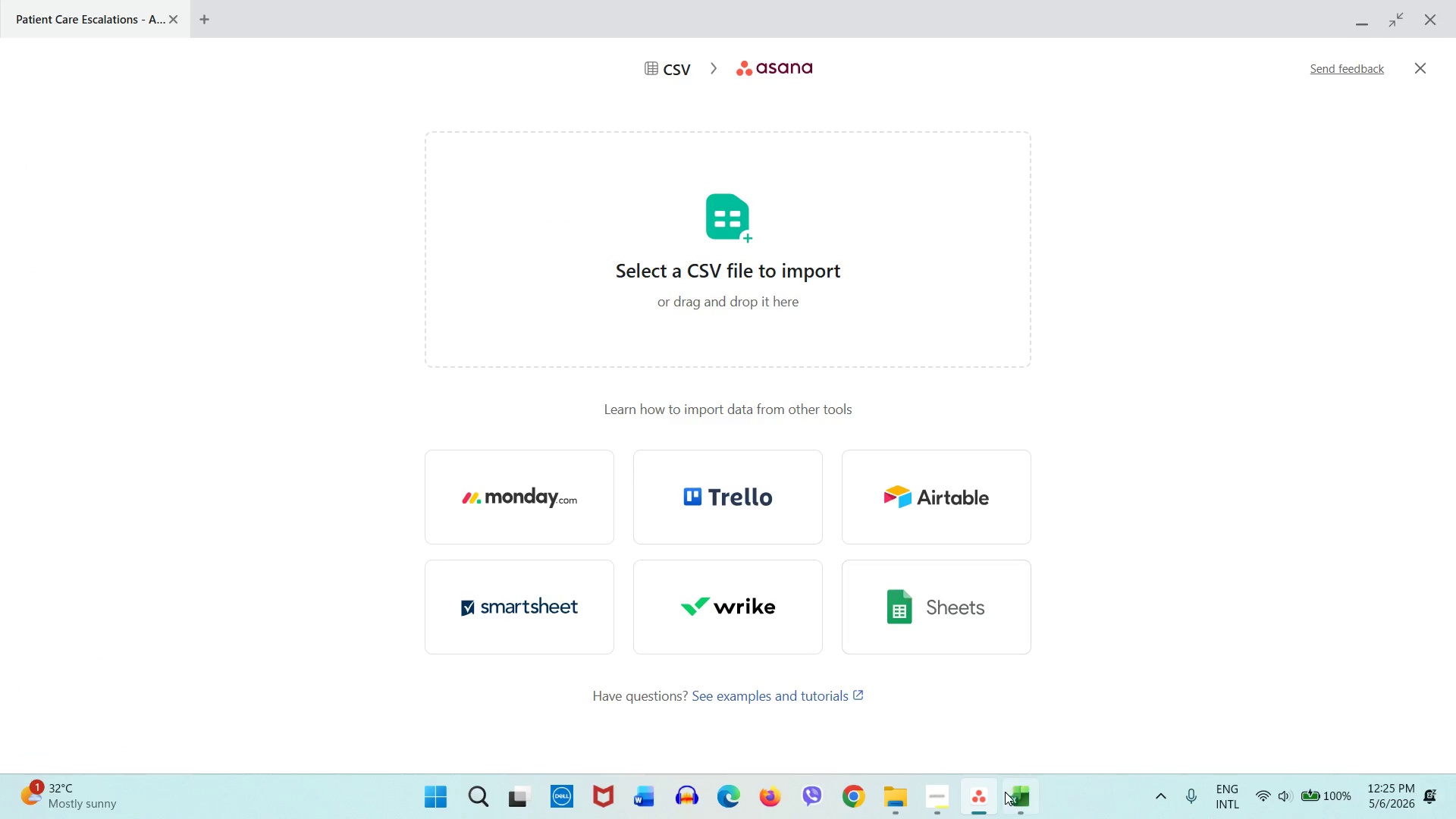 
left_click([1011, 806])
 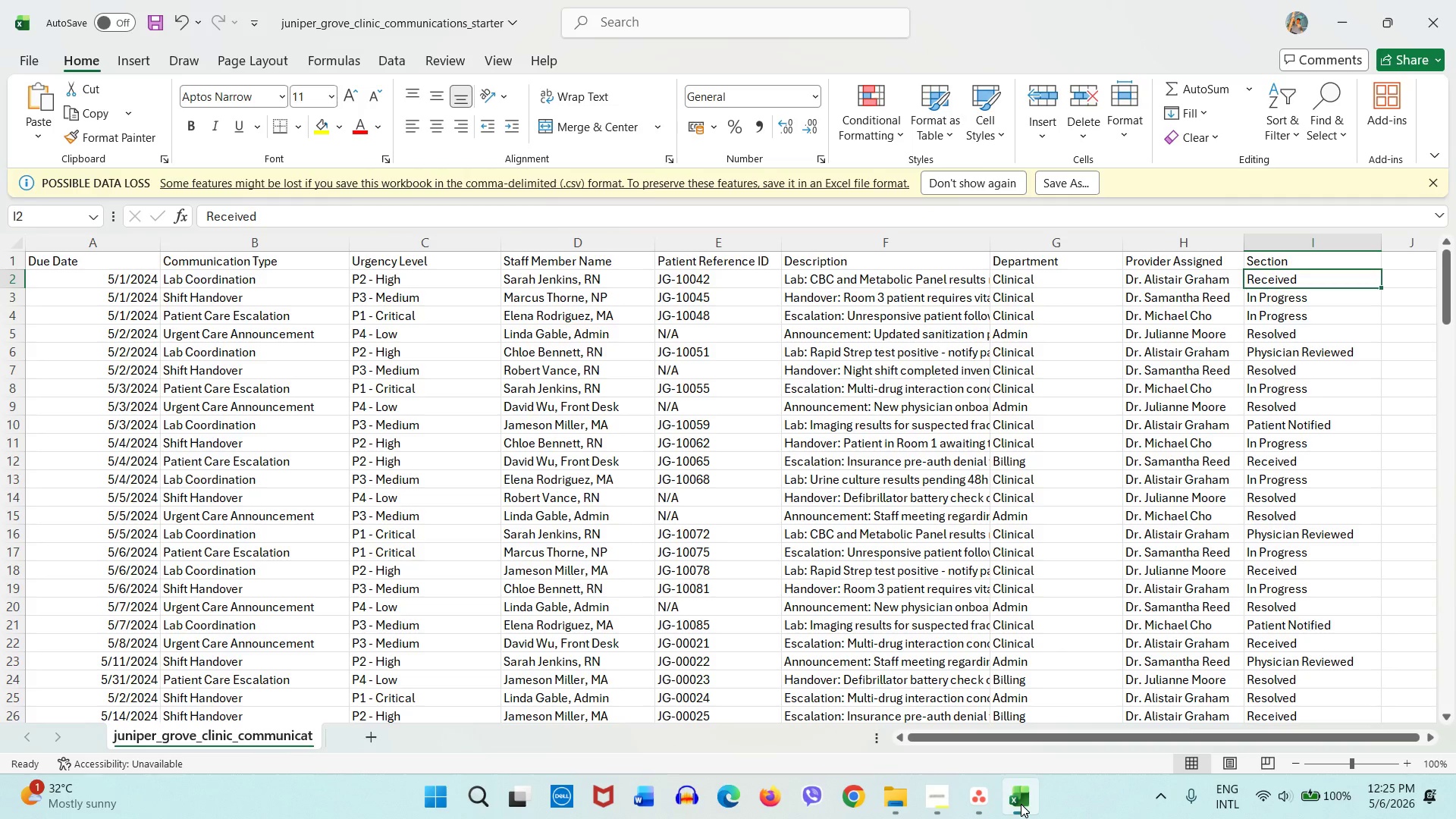 
wait(5.14)
 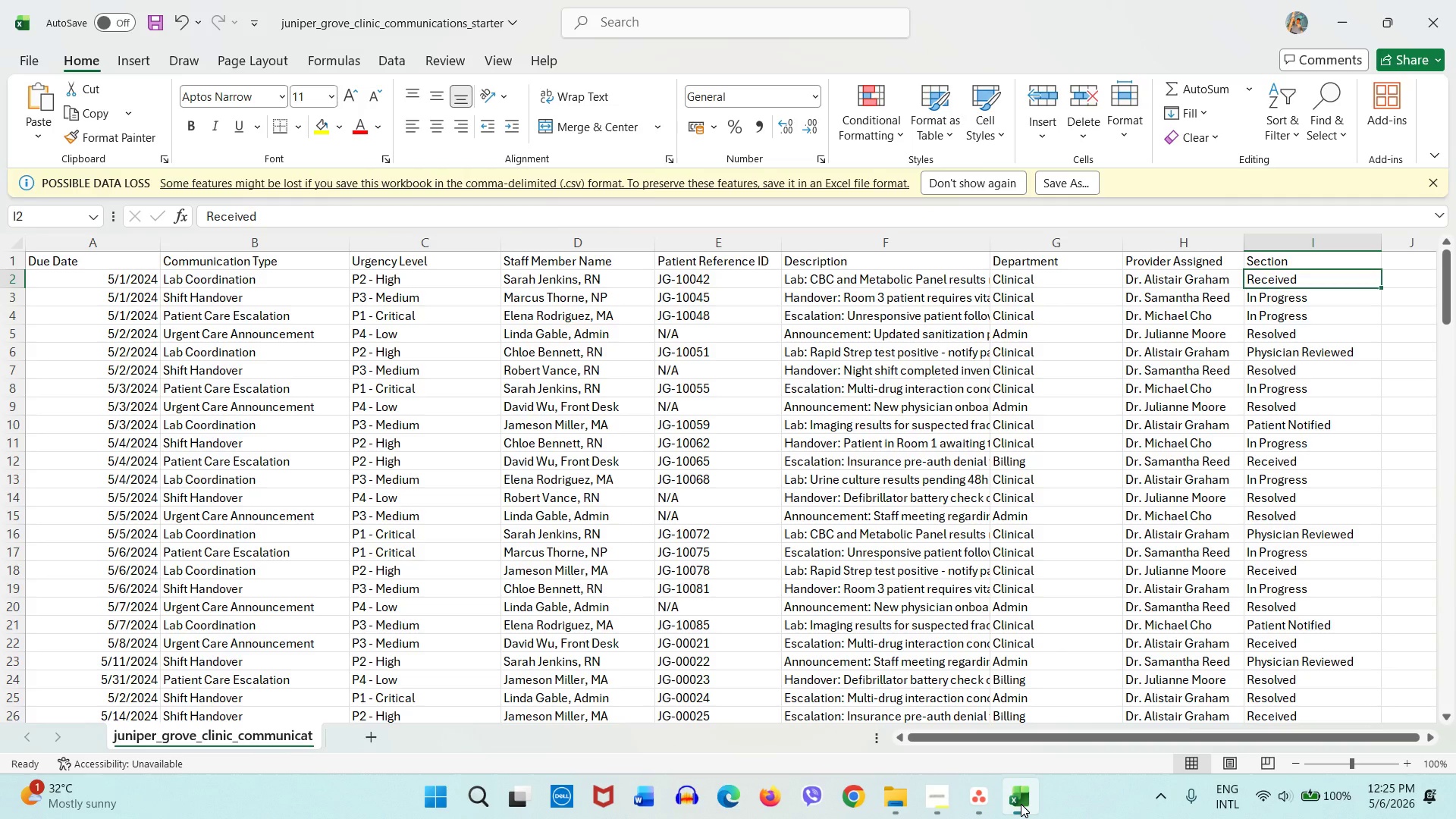 
left_click_drag(start_coordinate=[1014, 741], to_coordinate=[1000, 738])
 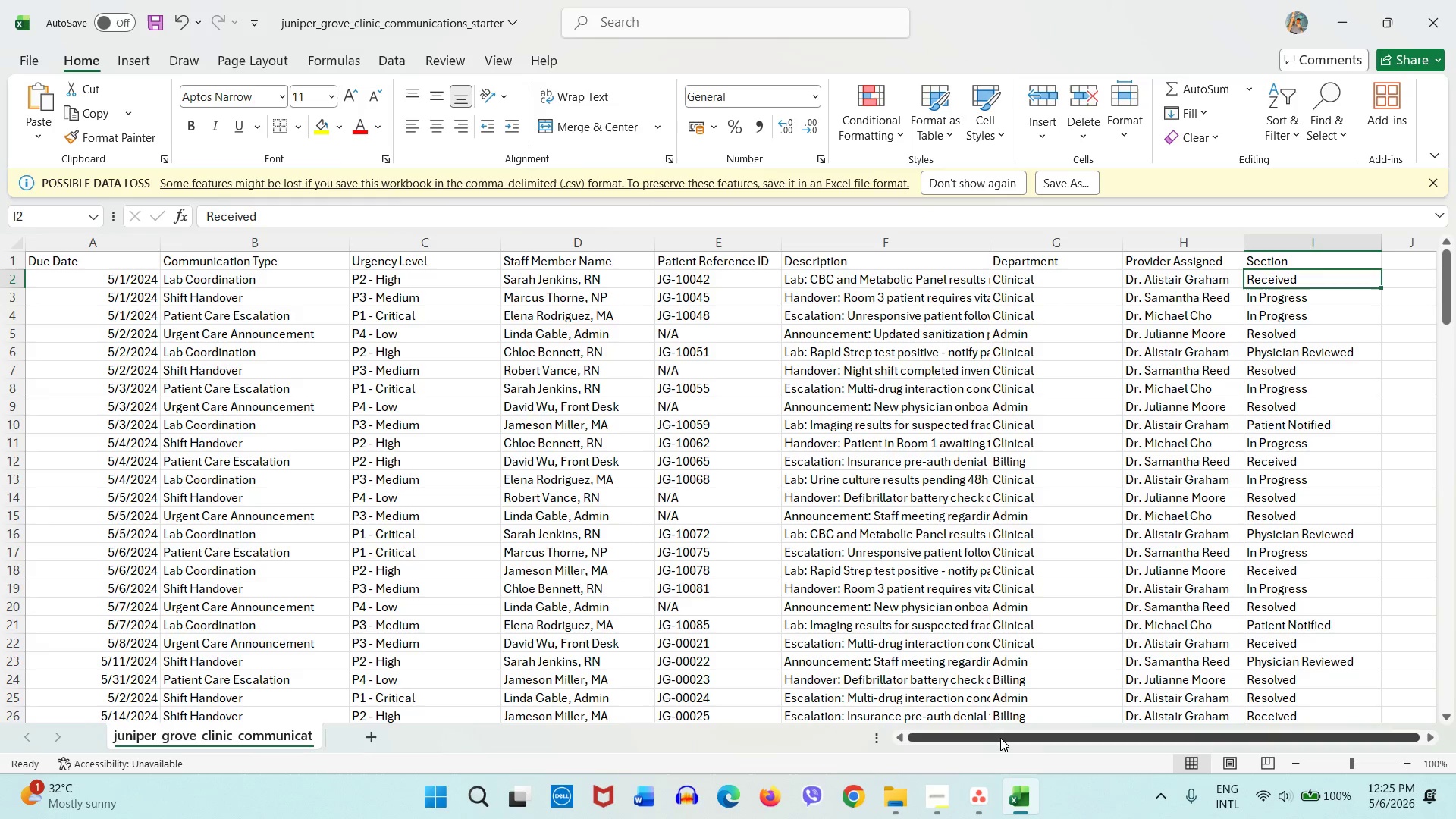 
left_click([986, 797])
 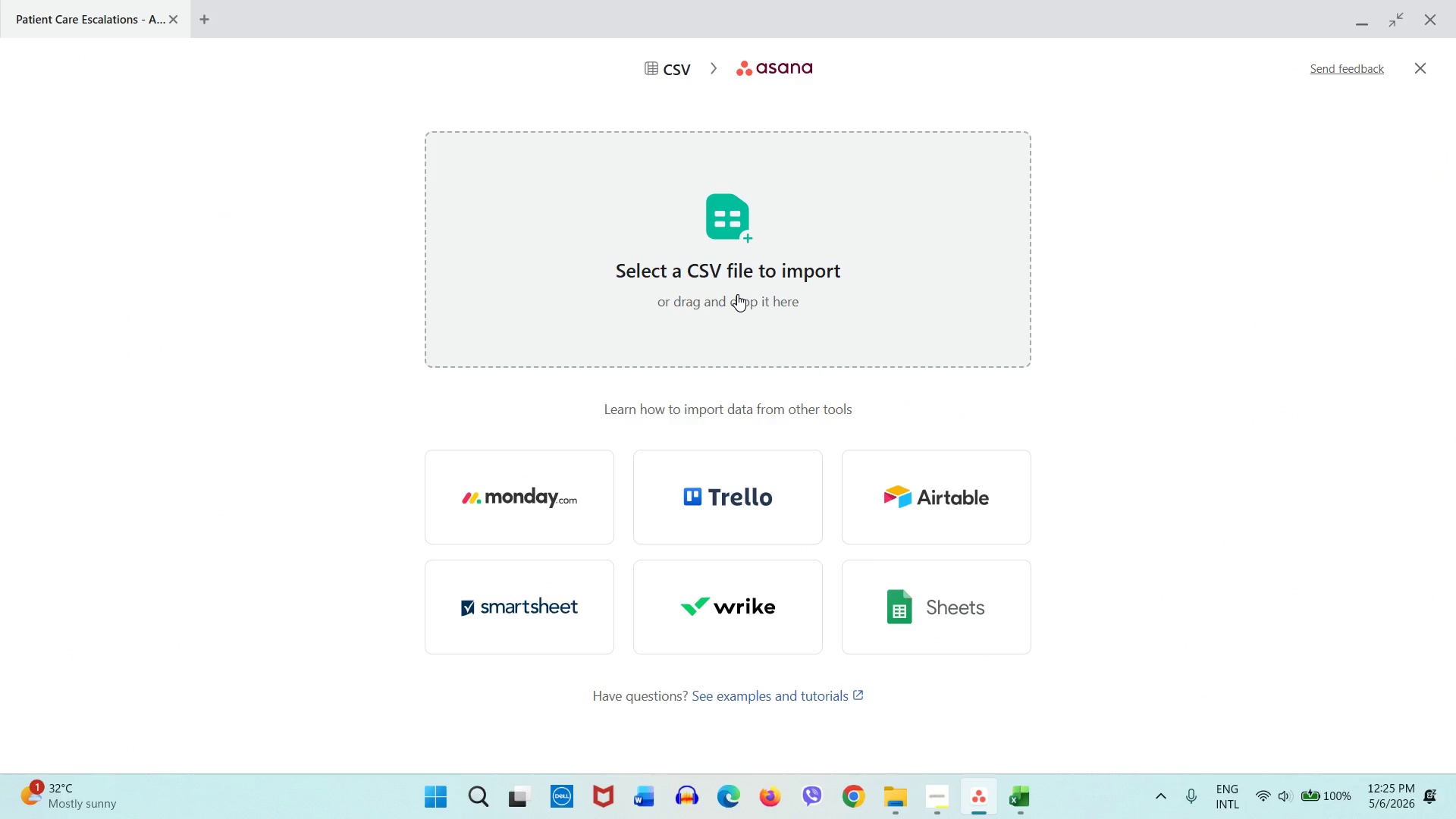 
wait(9.62)
 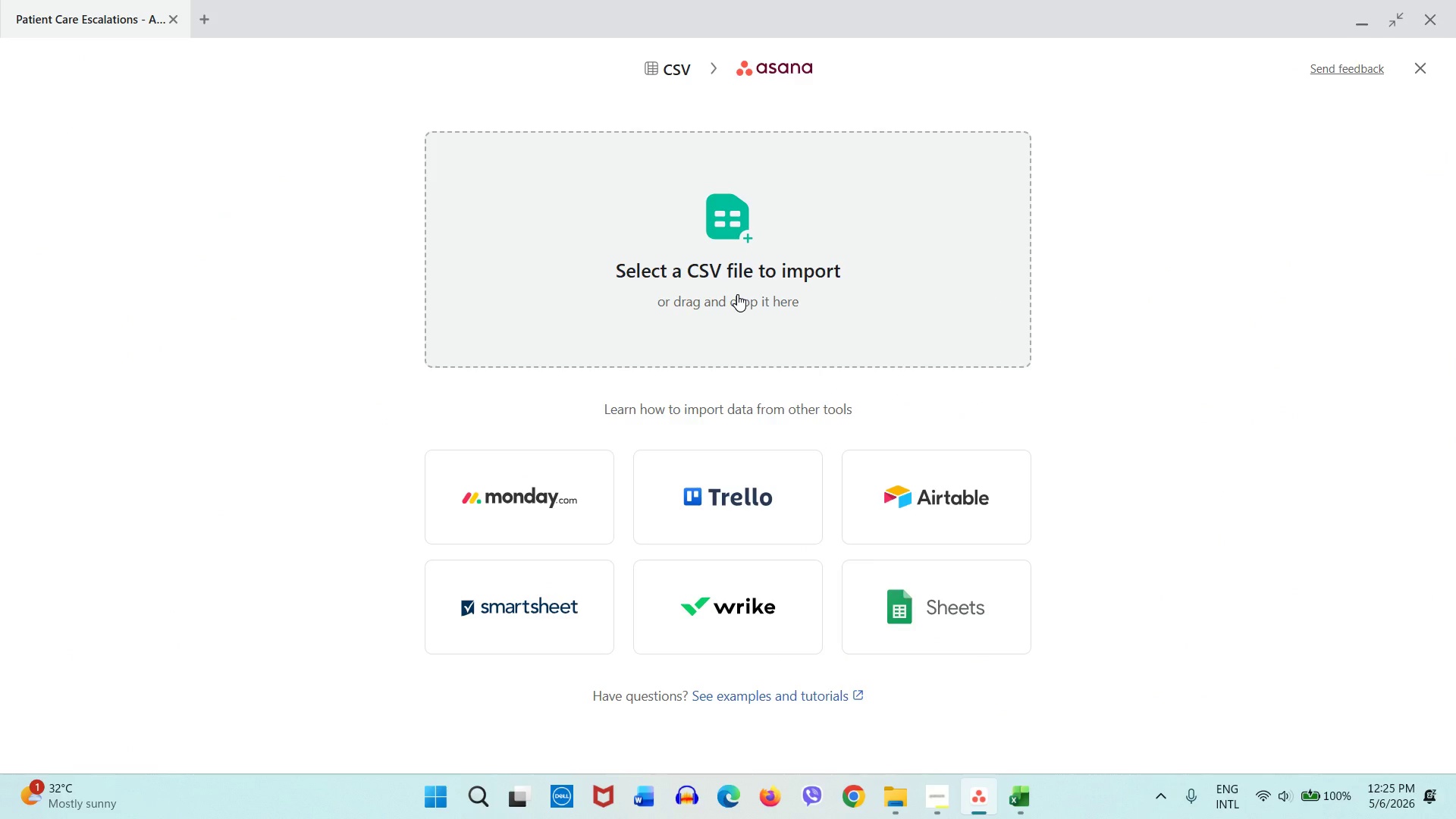 
left_click([730, 285])
 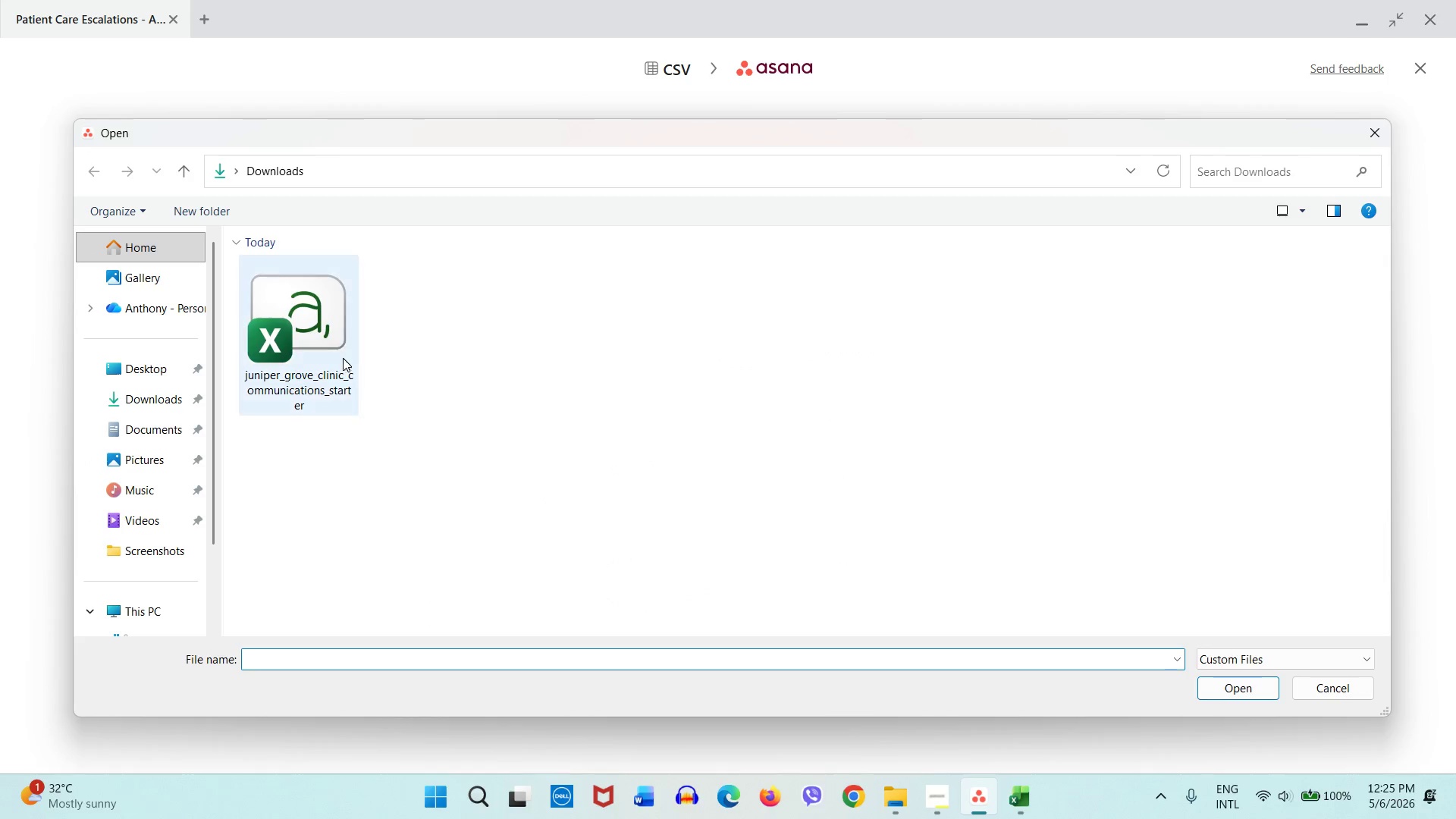 
double_click([334, 370])
 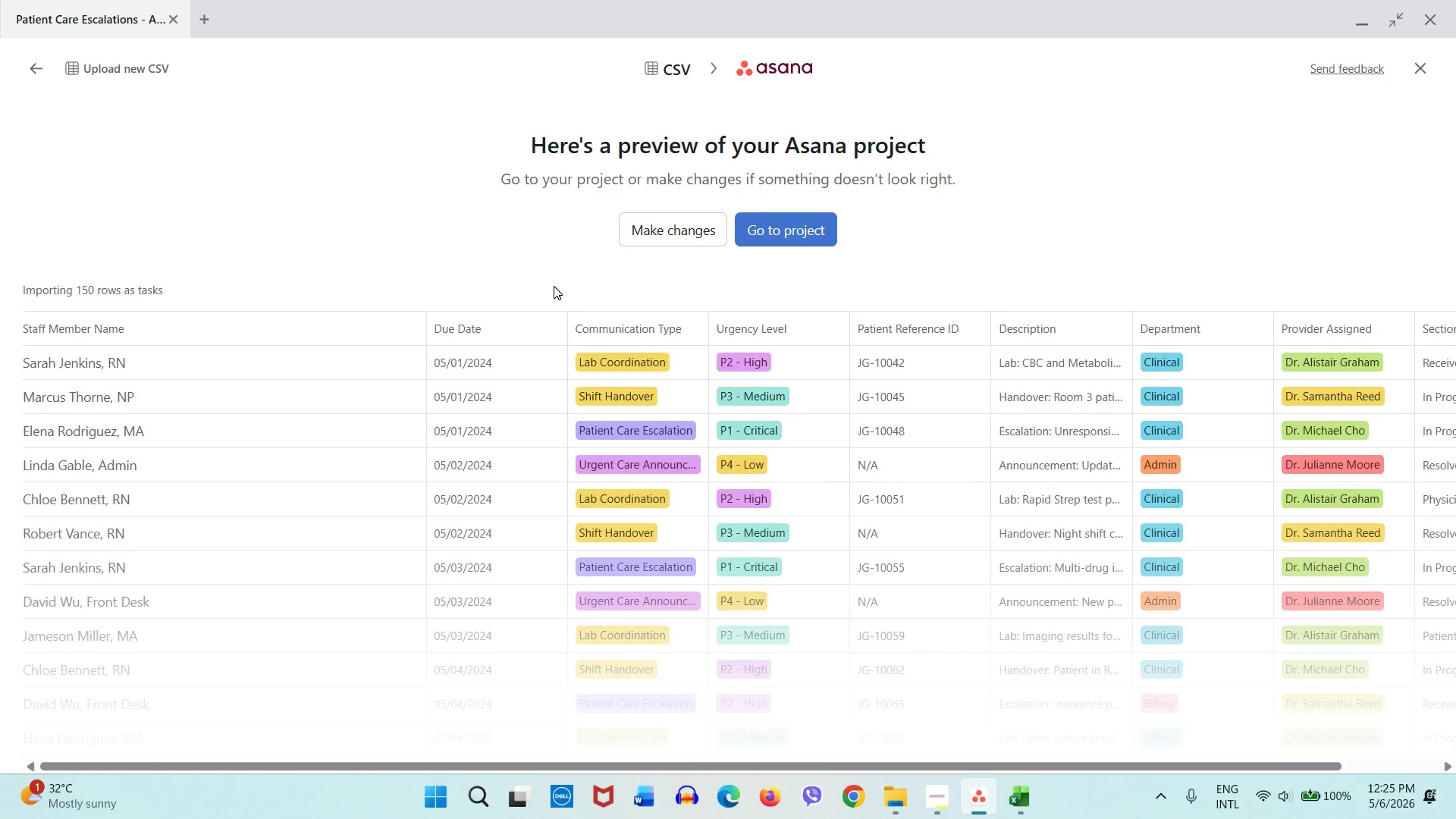 
wait(5.34)
 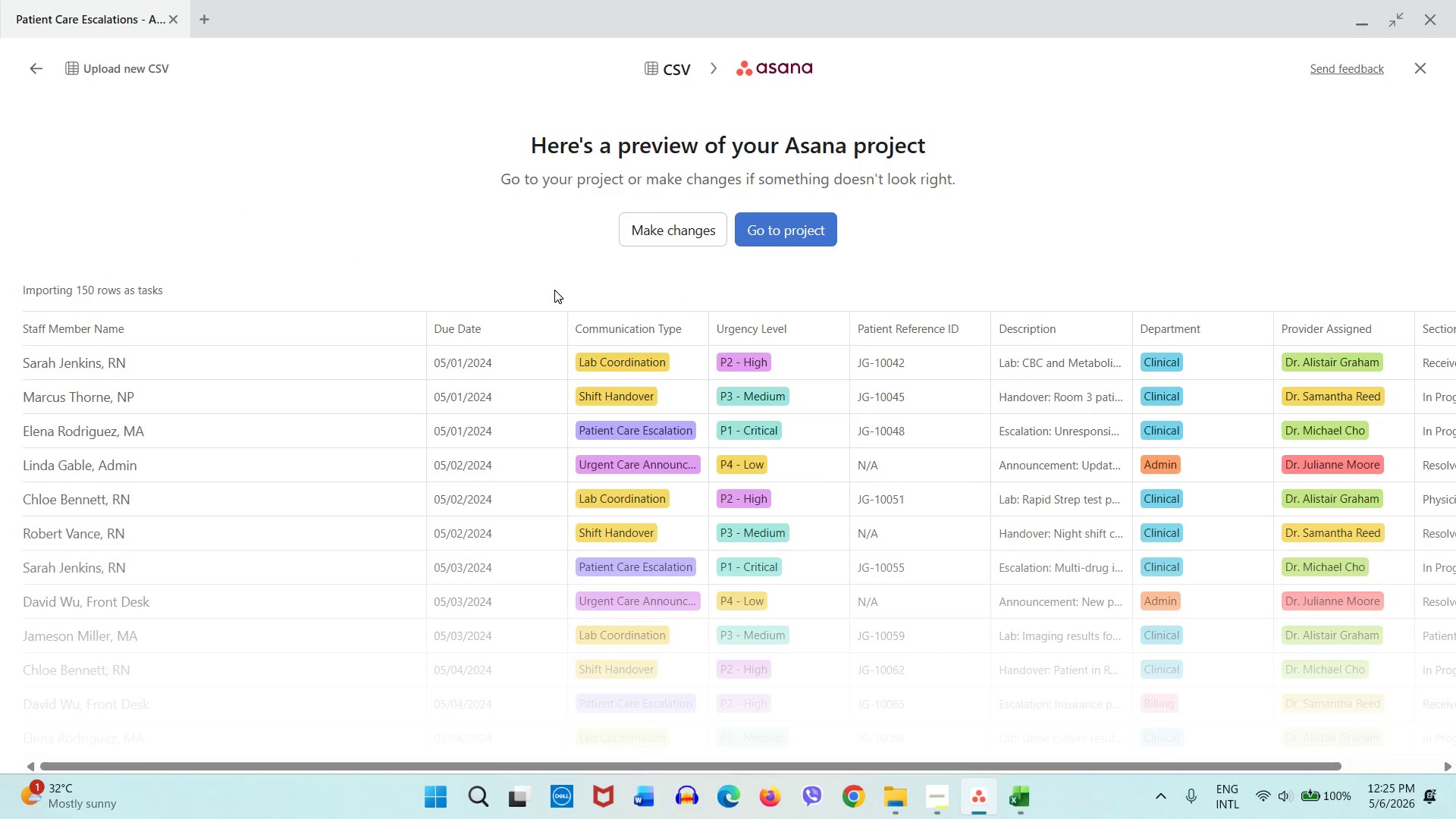 
left_click([658, 243])
 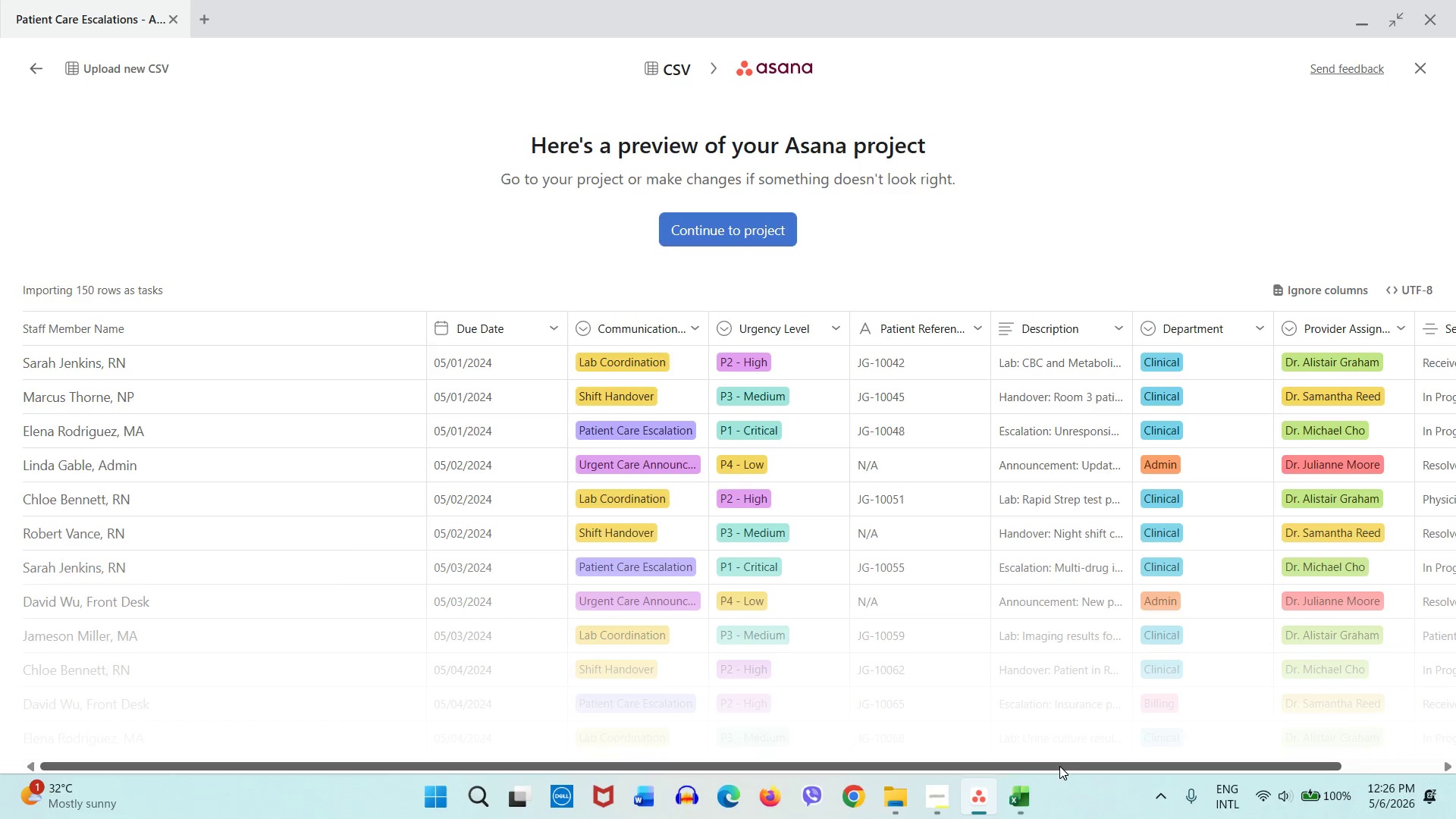 
left_click_drag(start_coordinate=[1059, 766], to_coordinate=[1295, 726])
 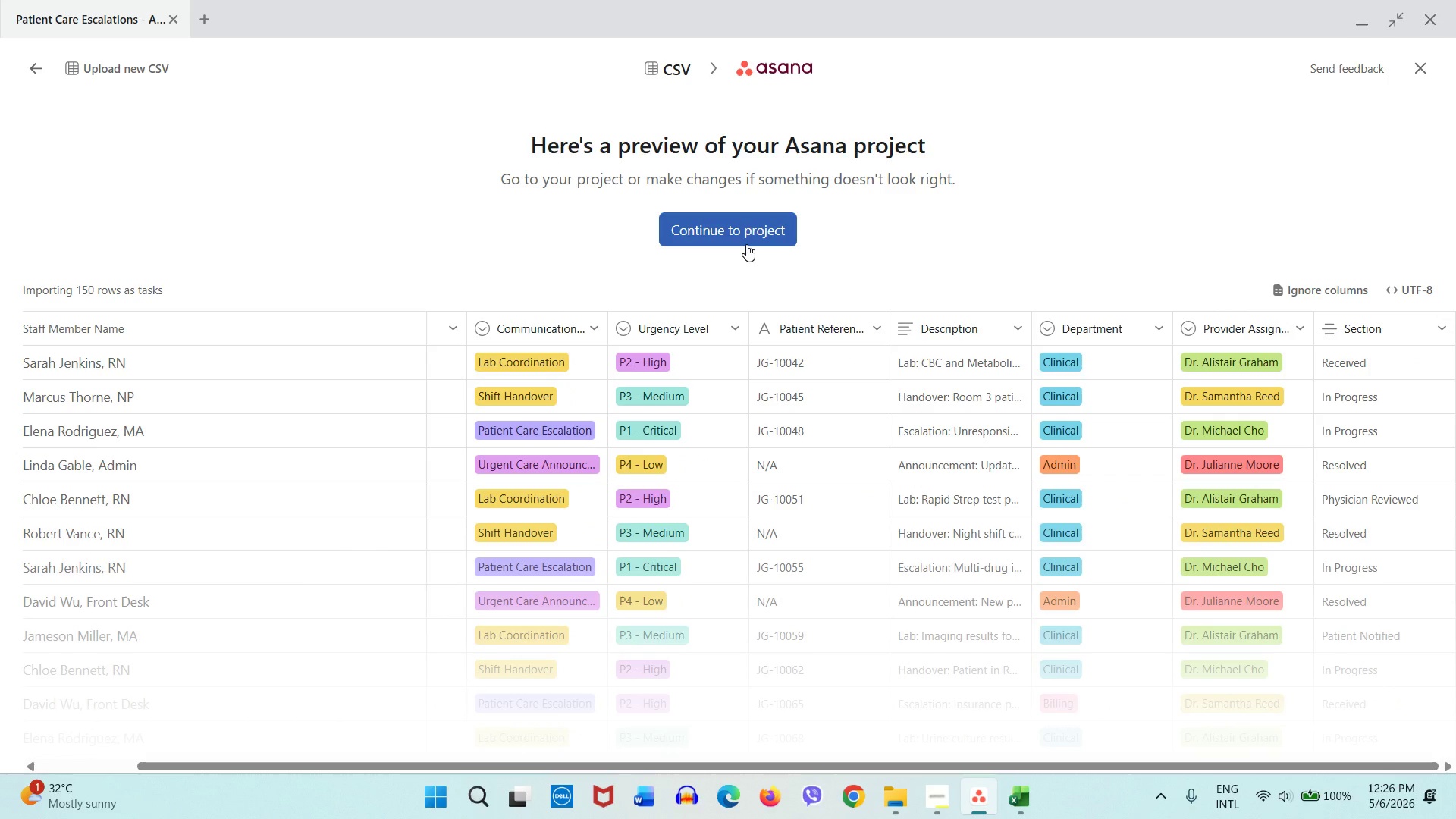 
wait(6.36)
 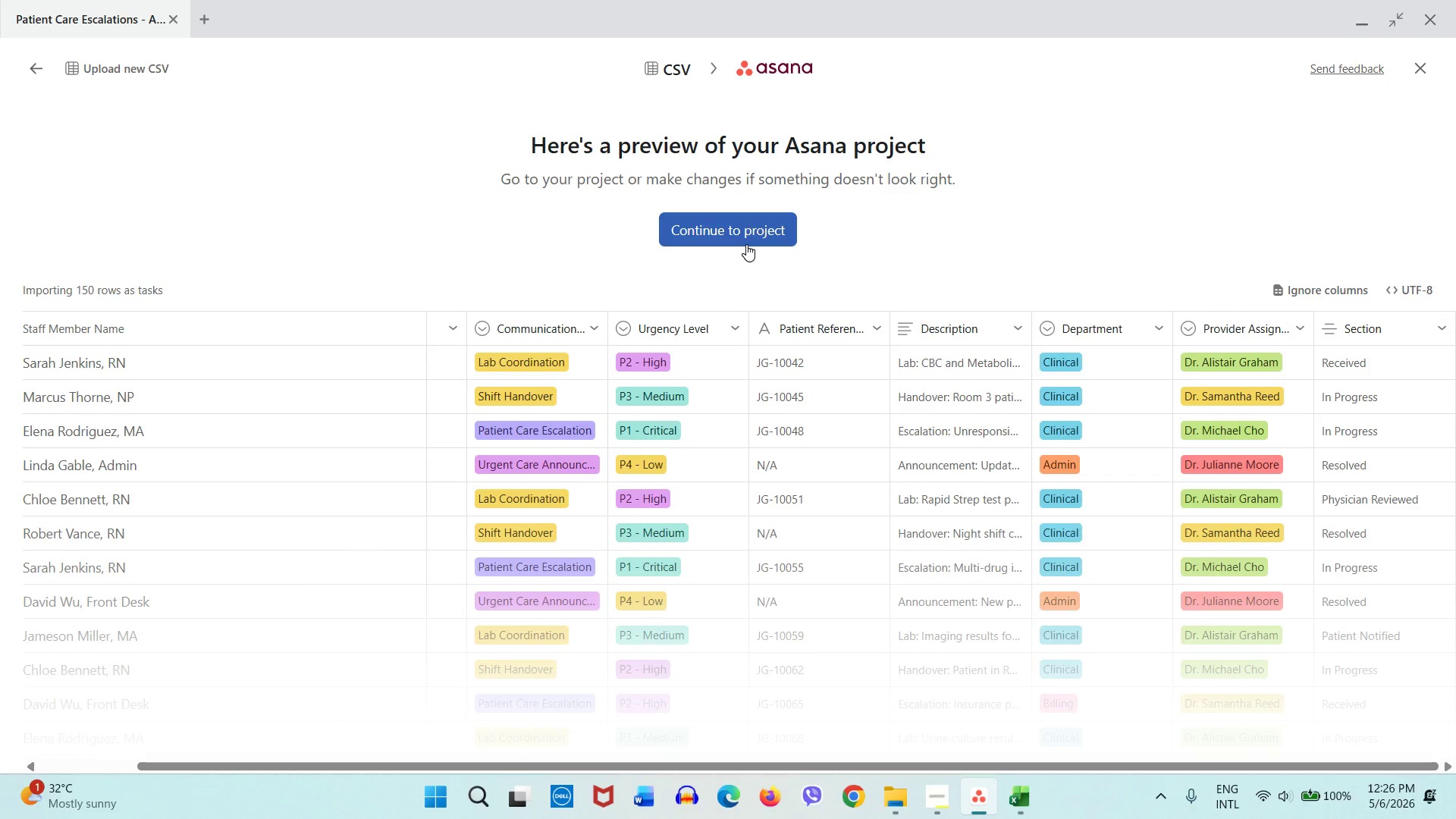 
left_click([953, 801])